 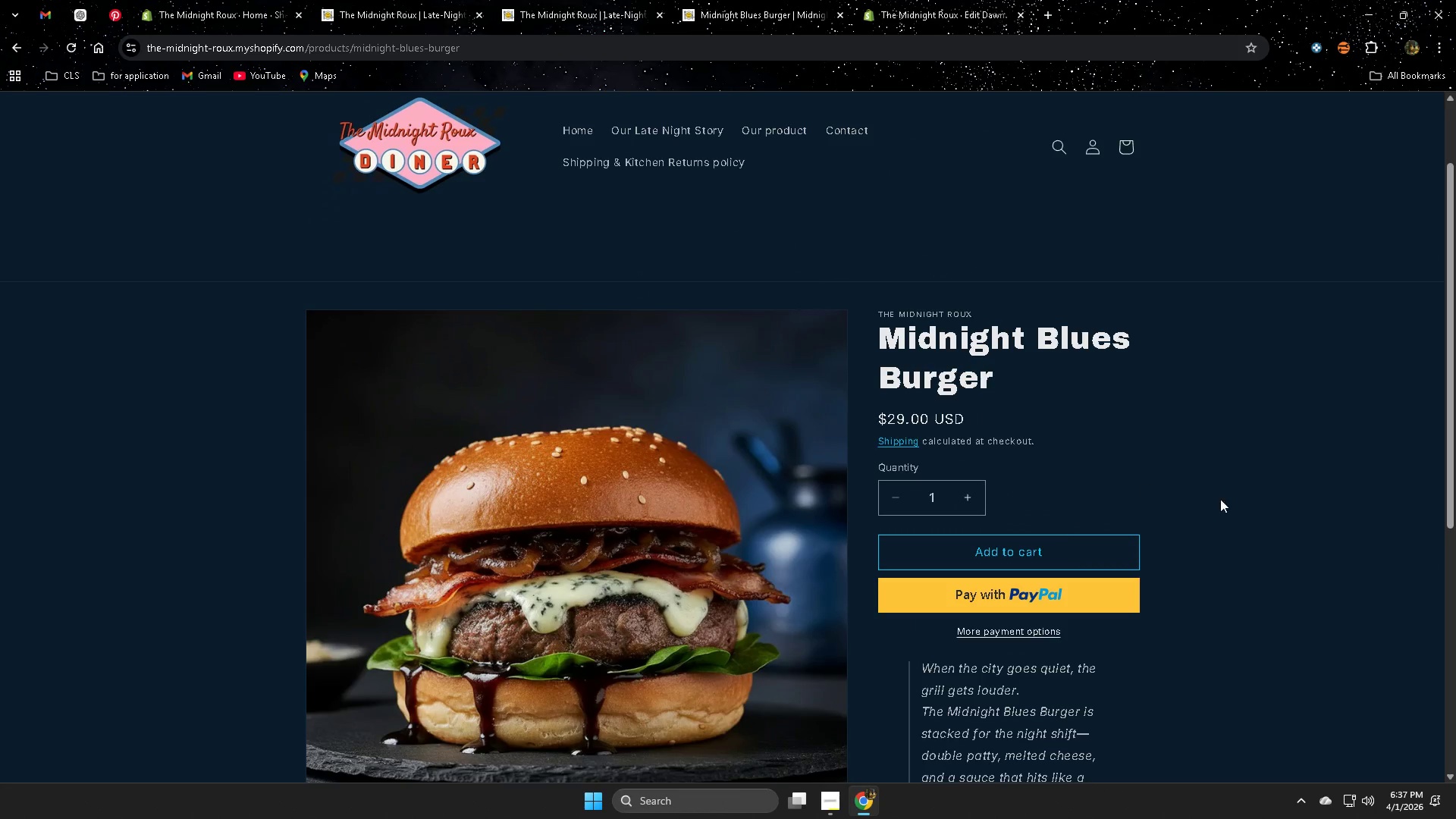 
left_click([583, 131])
 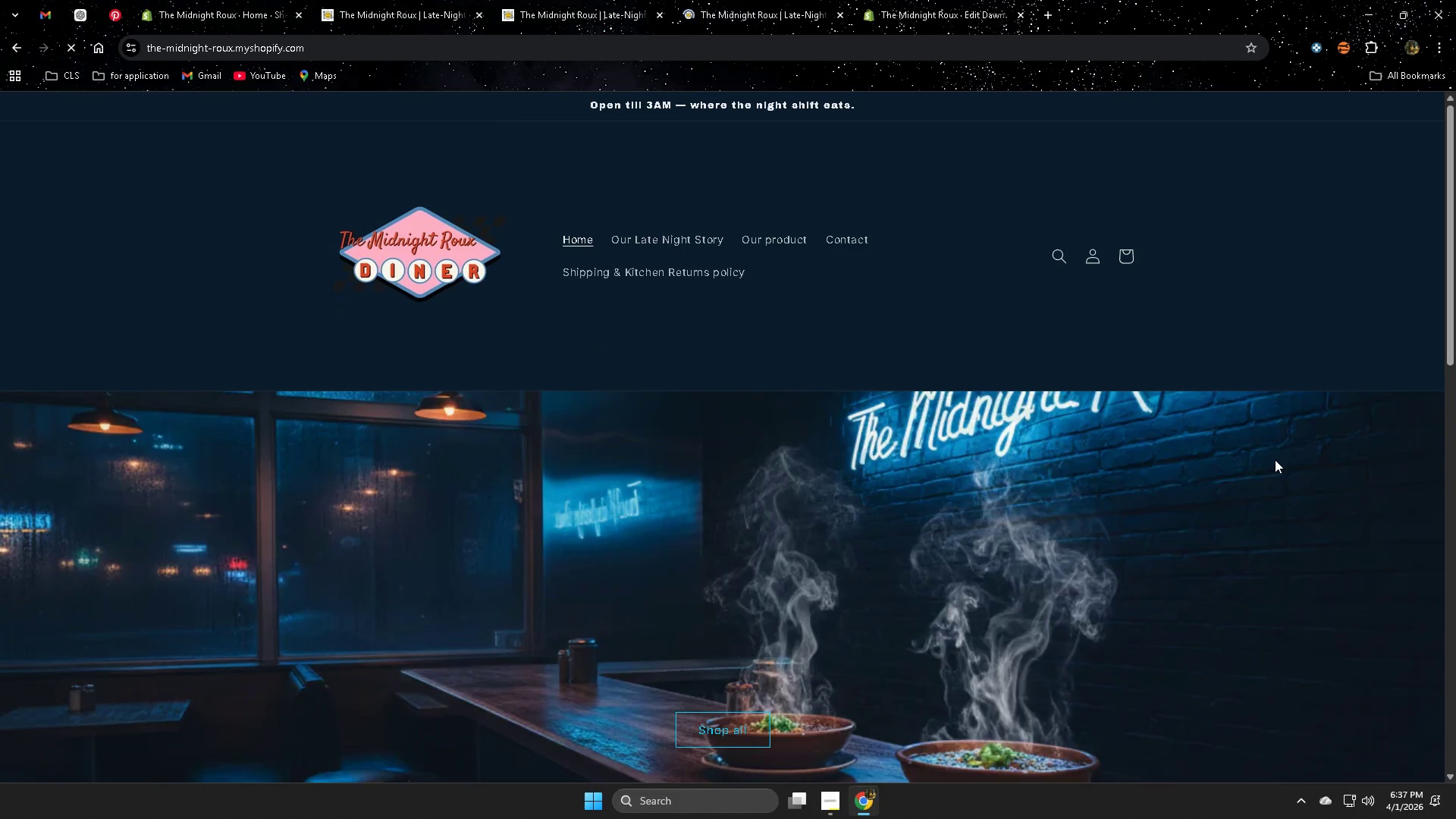 
scroll: coordinate [1305, 483], scroll_direction: down, amount: 6.0
 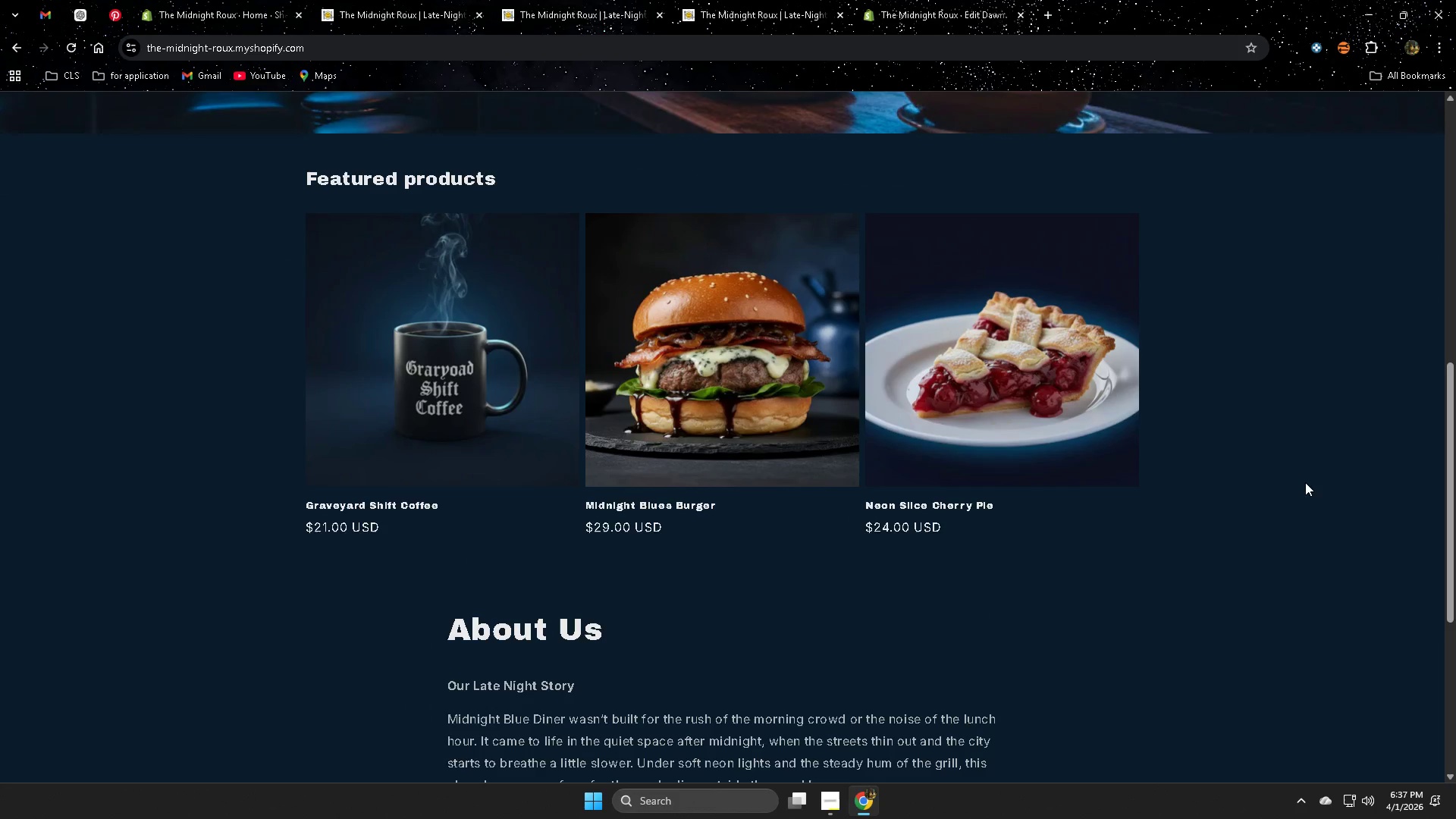 
scroll: coordinate [1302, 484], scroll_direction: up, amount: 9.0
 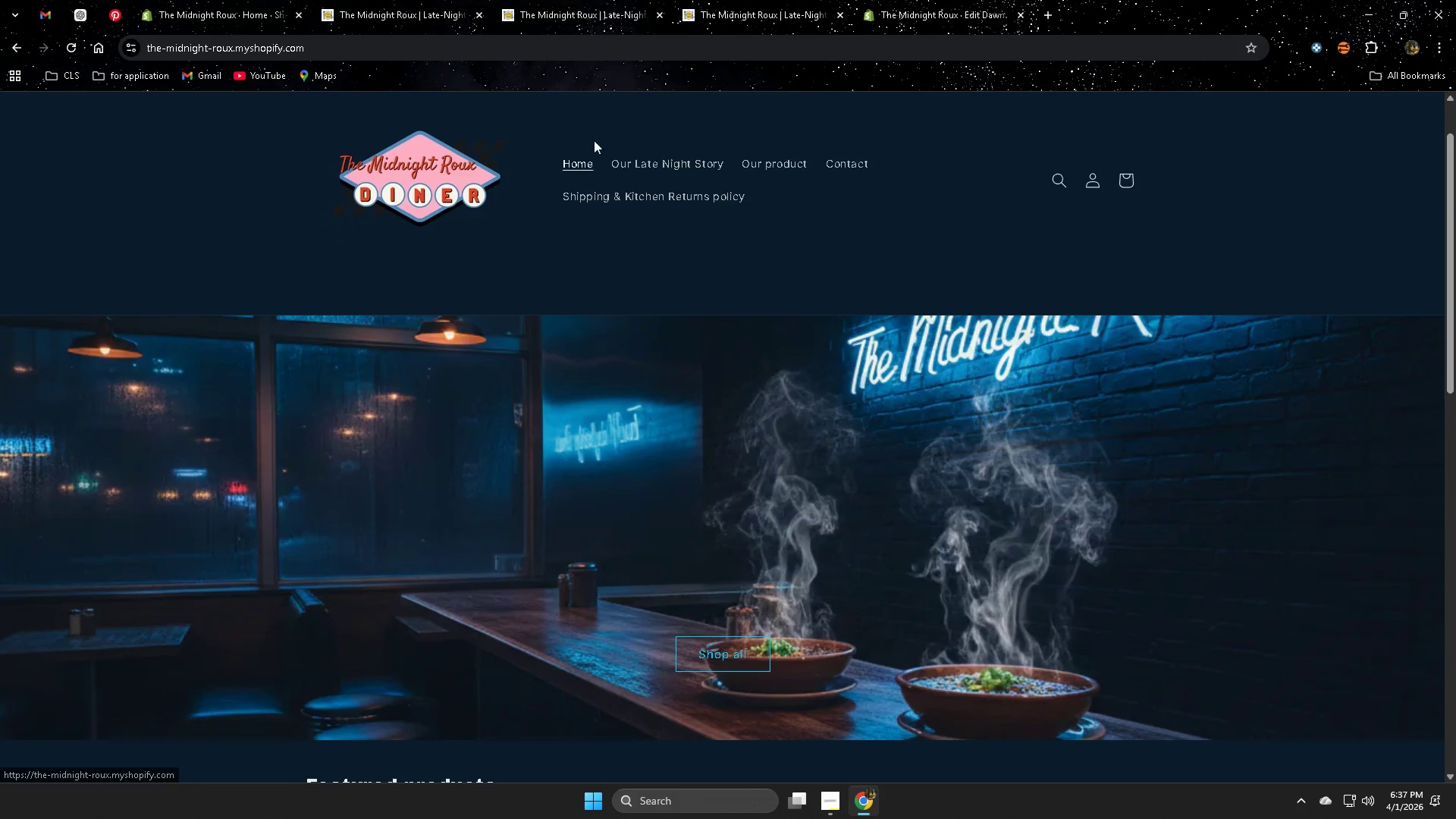 
scroll: coordinate [1298, 475], scroll_direction: down, amount: 6.0
 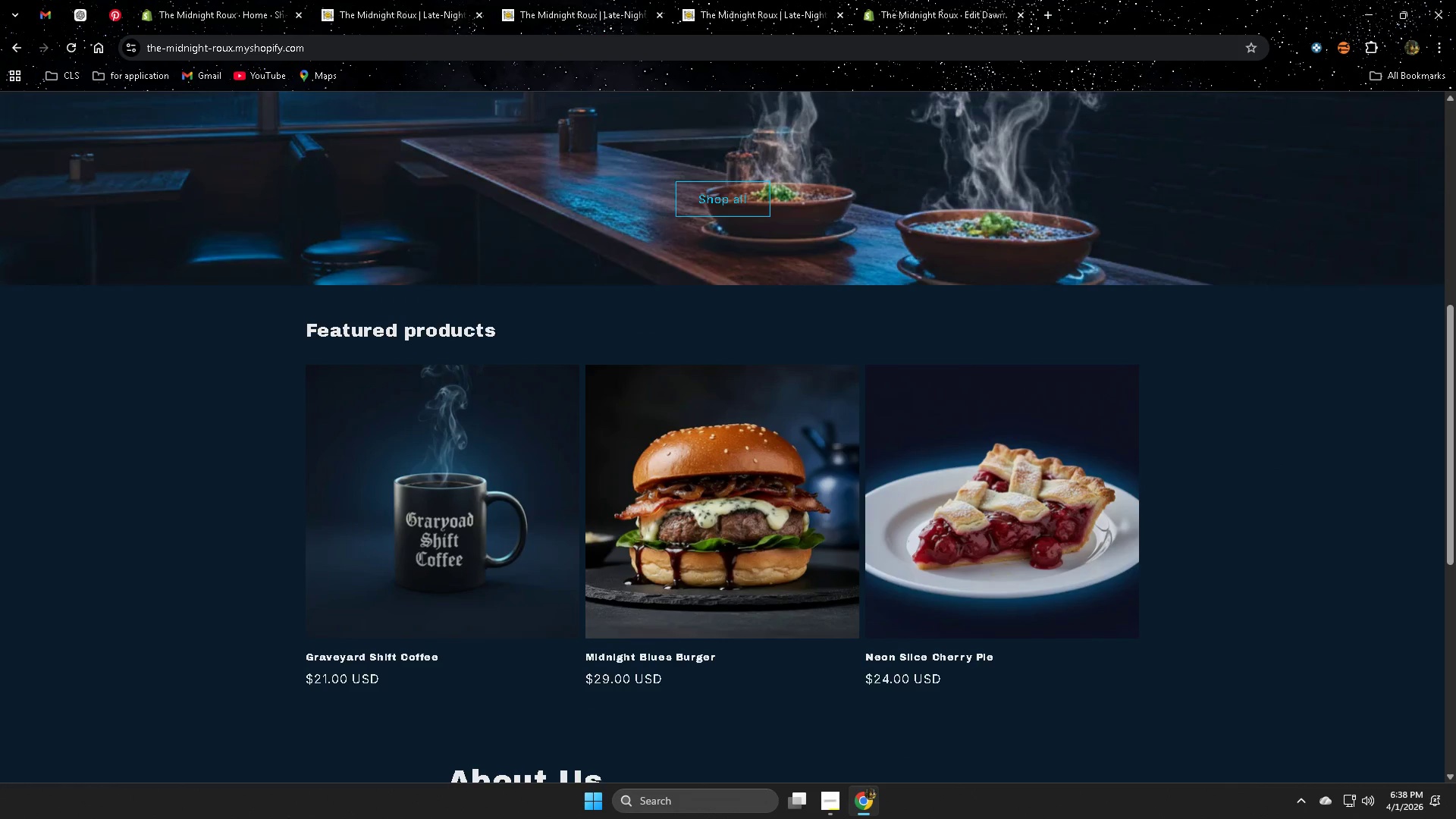 
wait(6.7)
 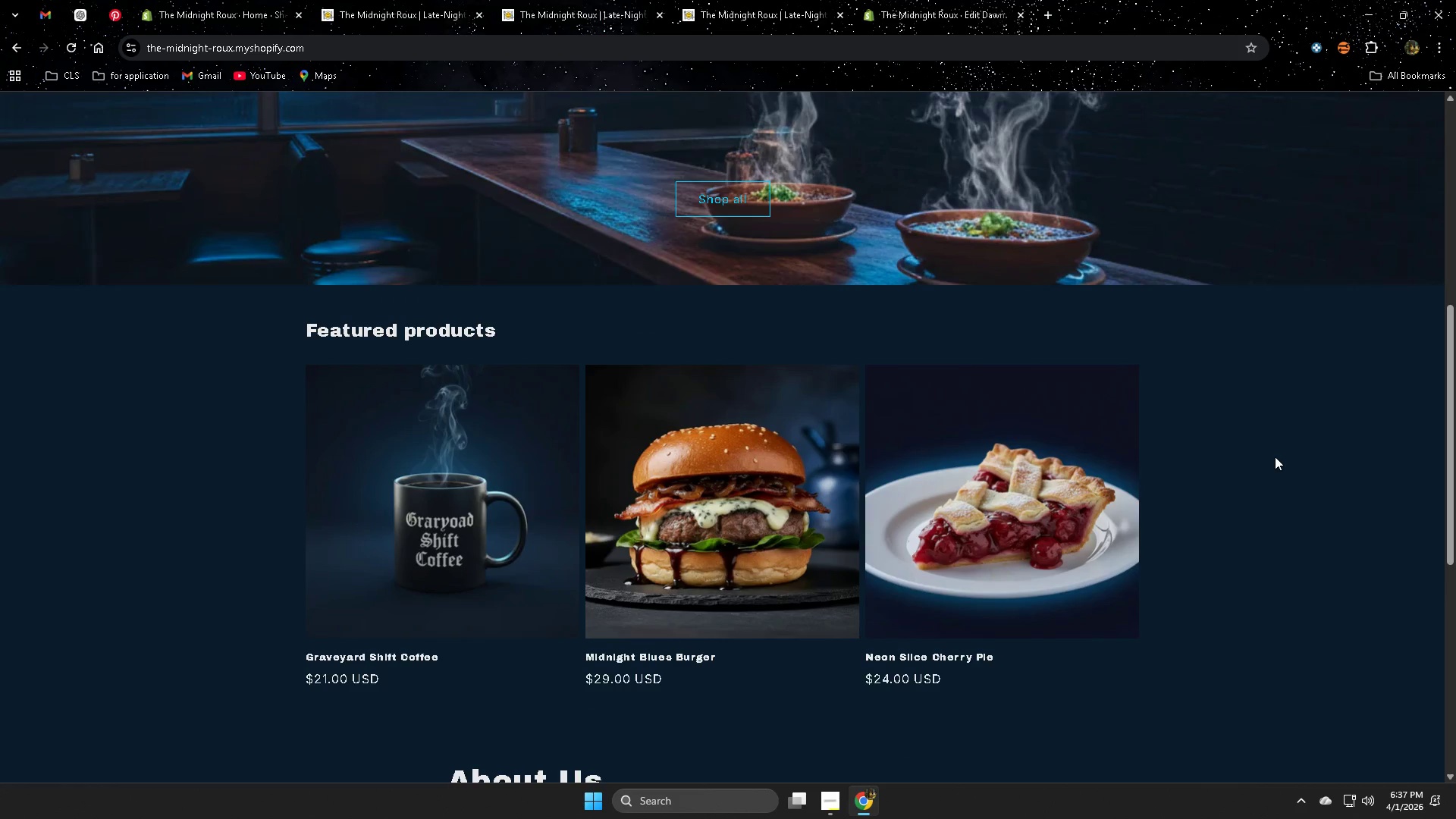 
left_click([833, 797])